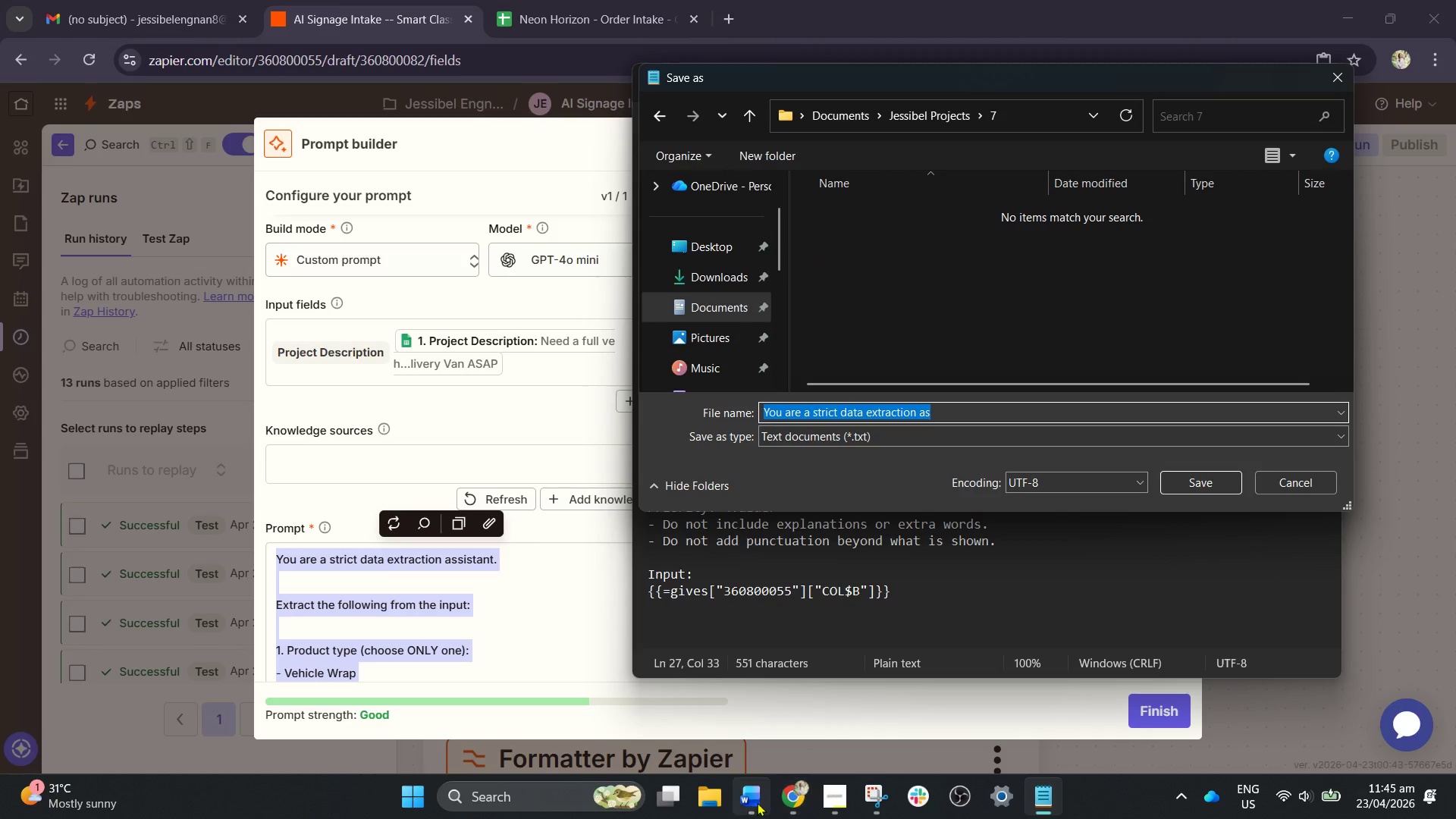 
left_click([754, 804])
 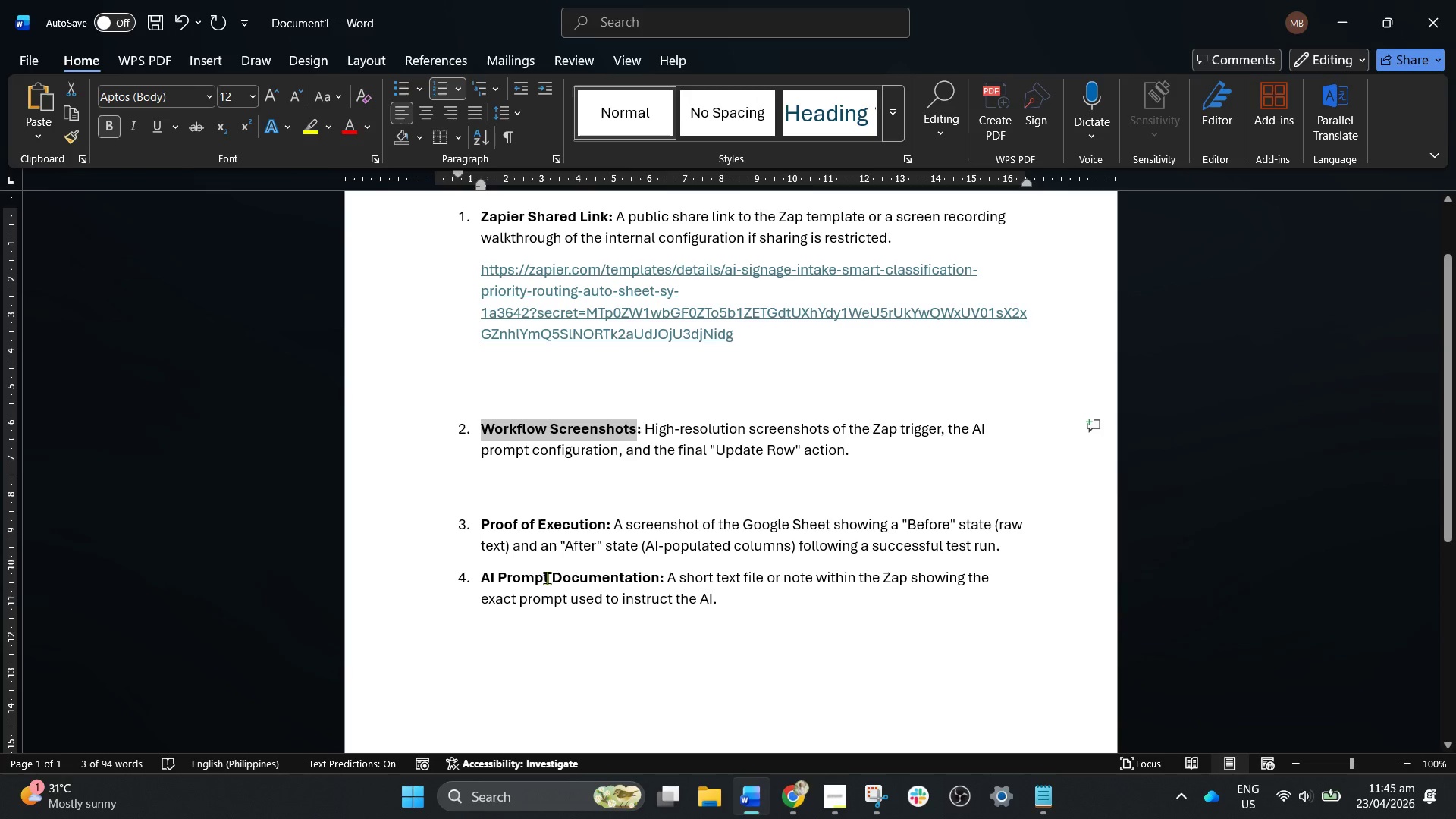 
left_click_drag(start_coordinate=[479, 577], to_coordinate=[612, 576])
 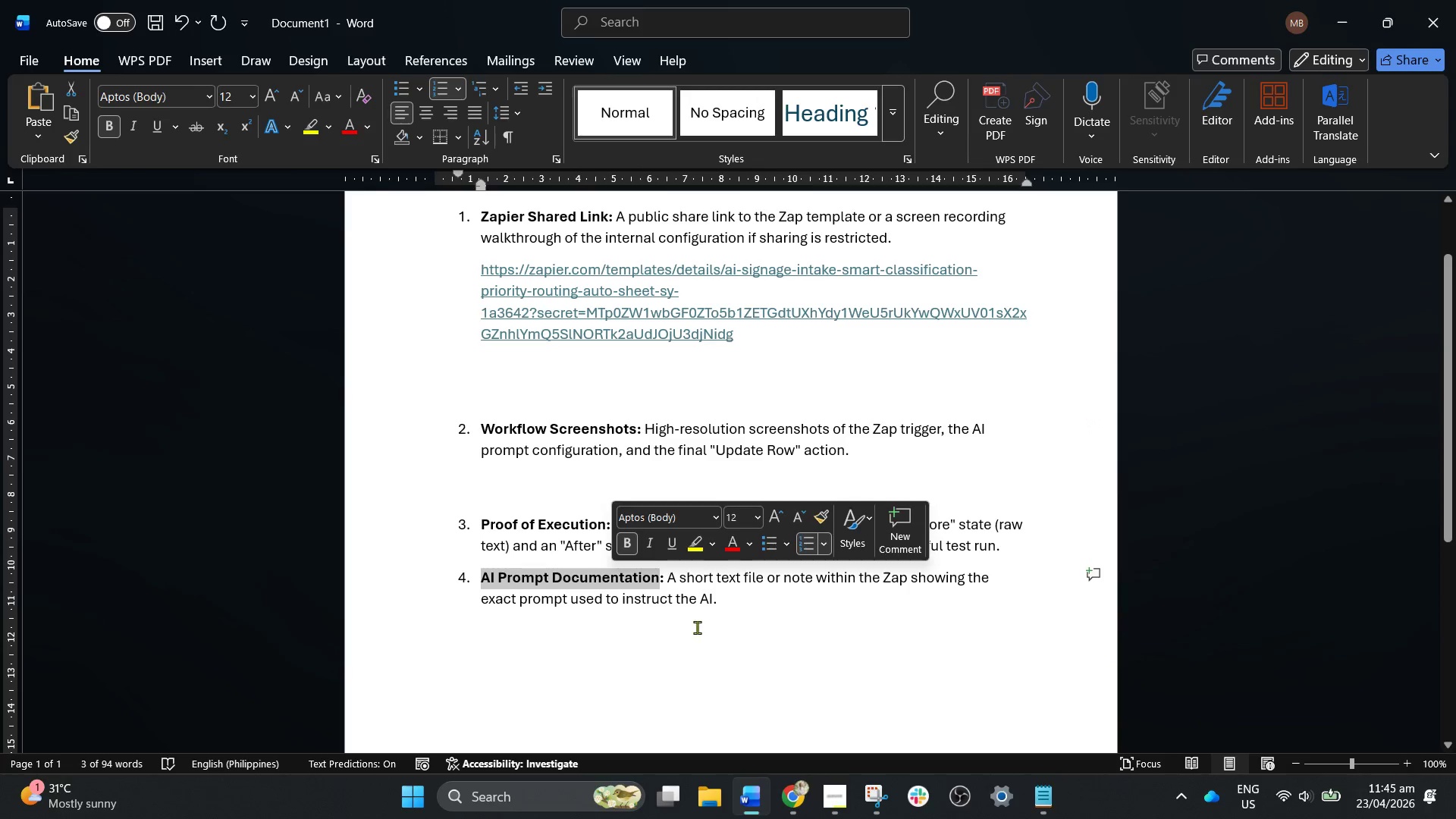 
key(Control+C)
 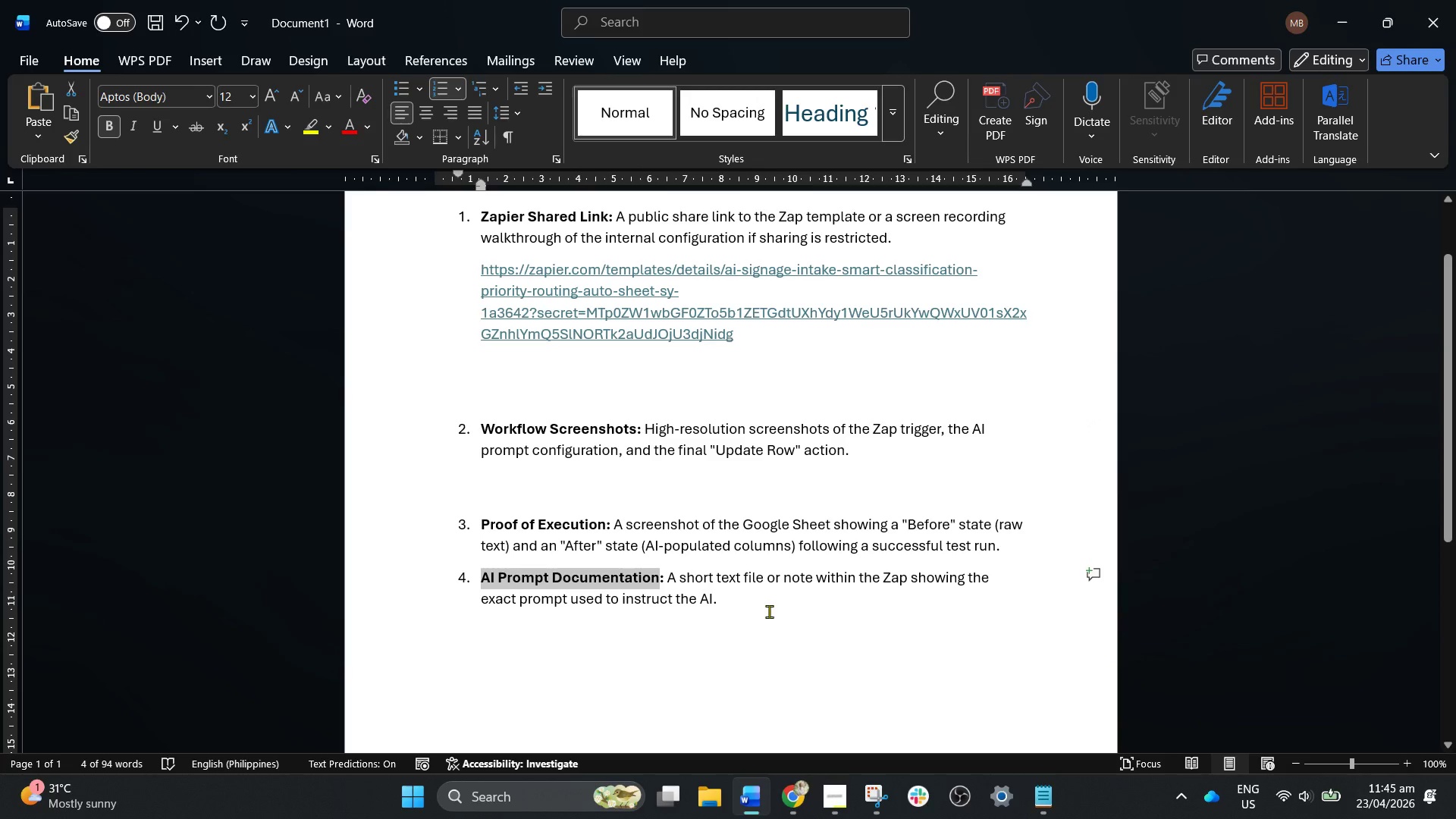 
key(Control+C)
 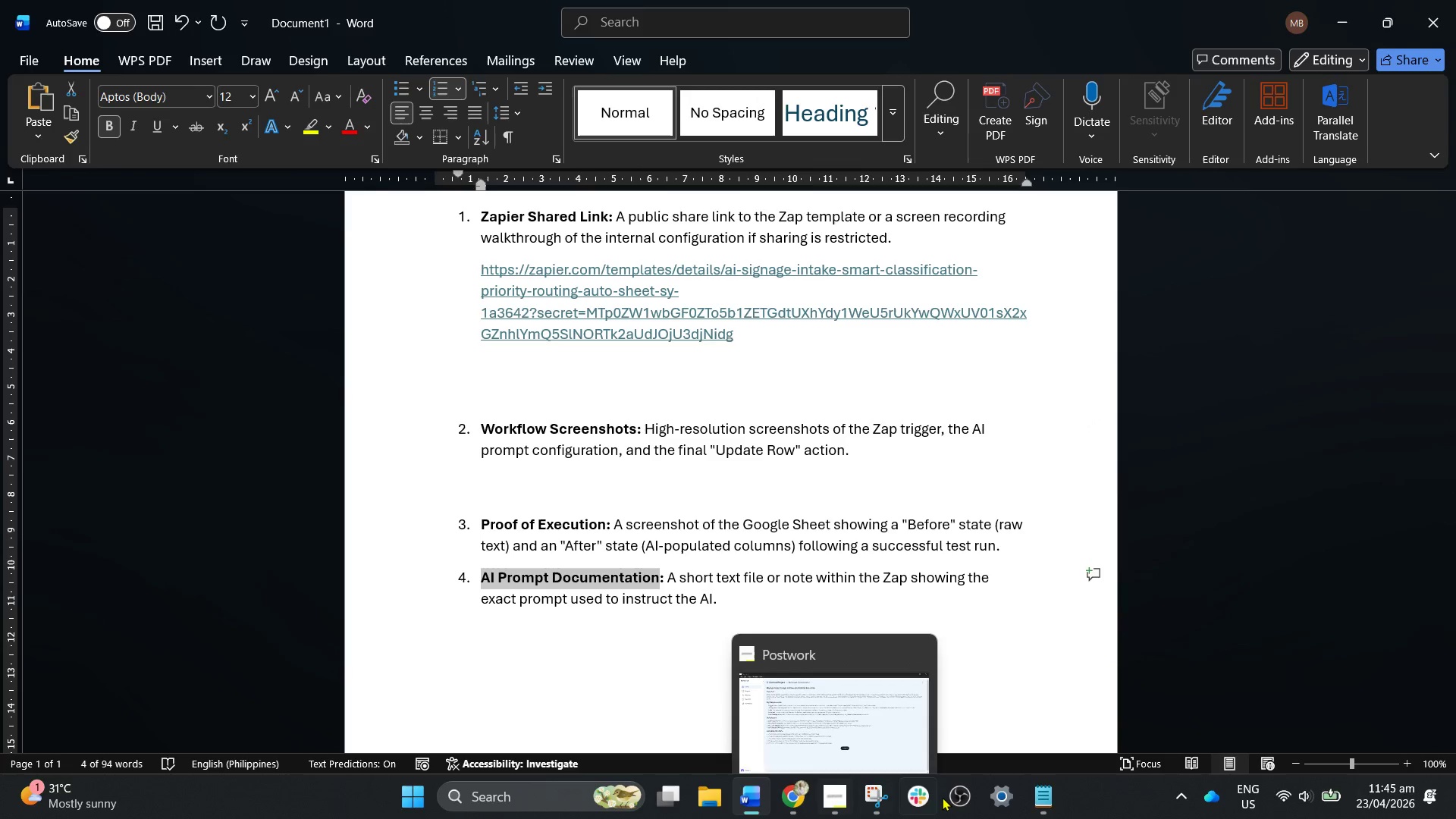 
left_click([1055, 808])
 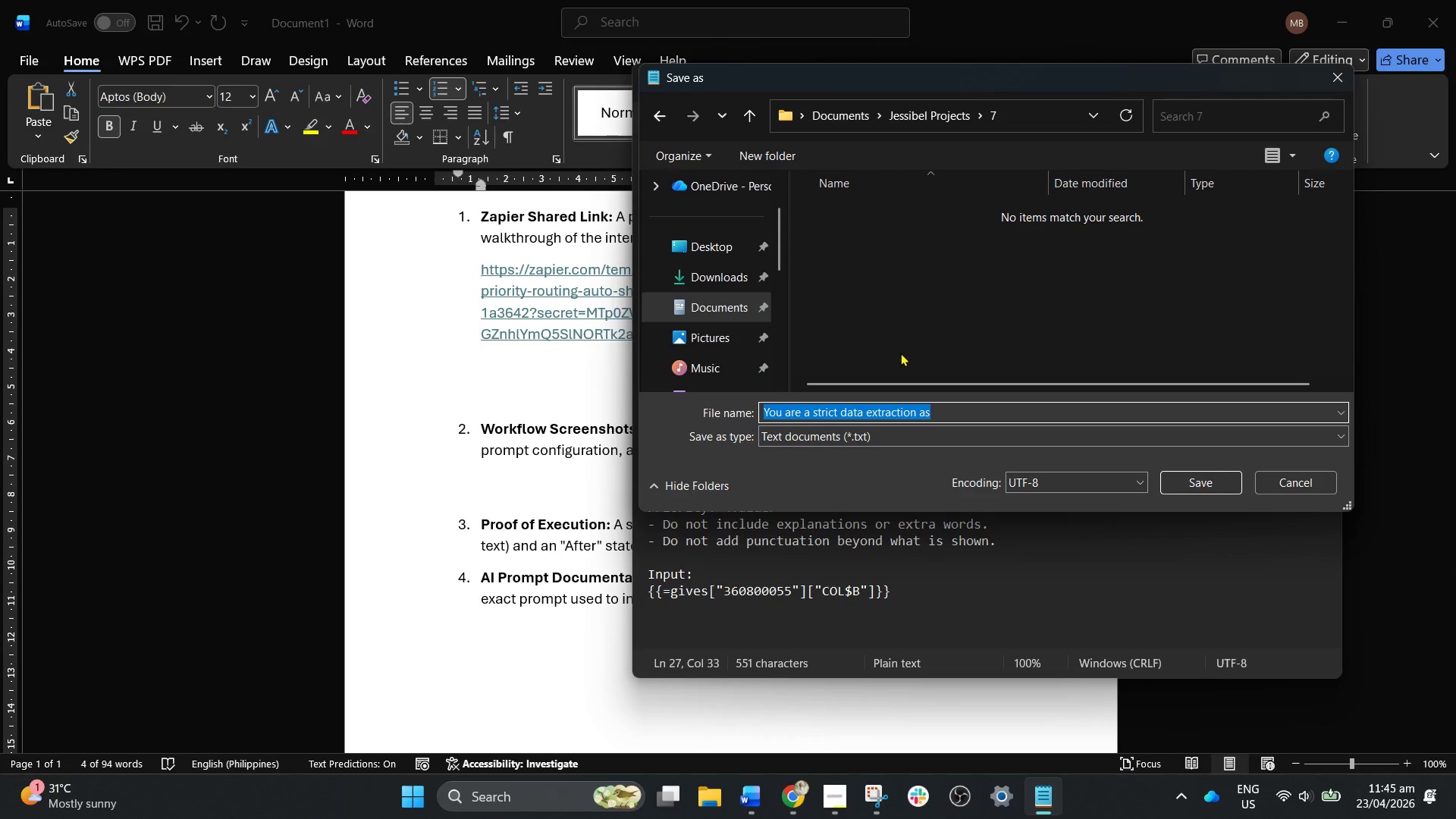 
key(Control+V)
 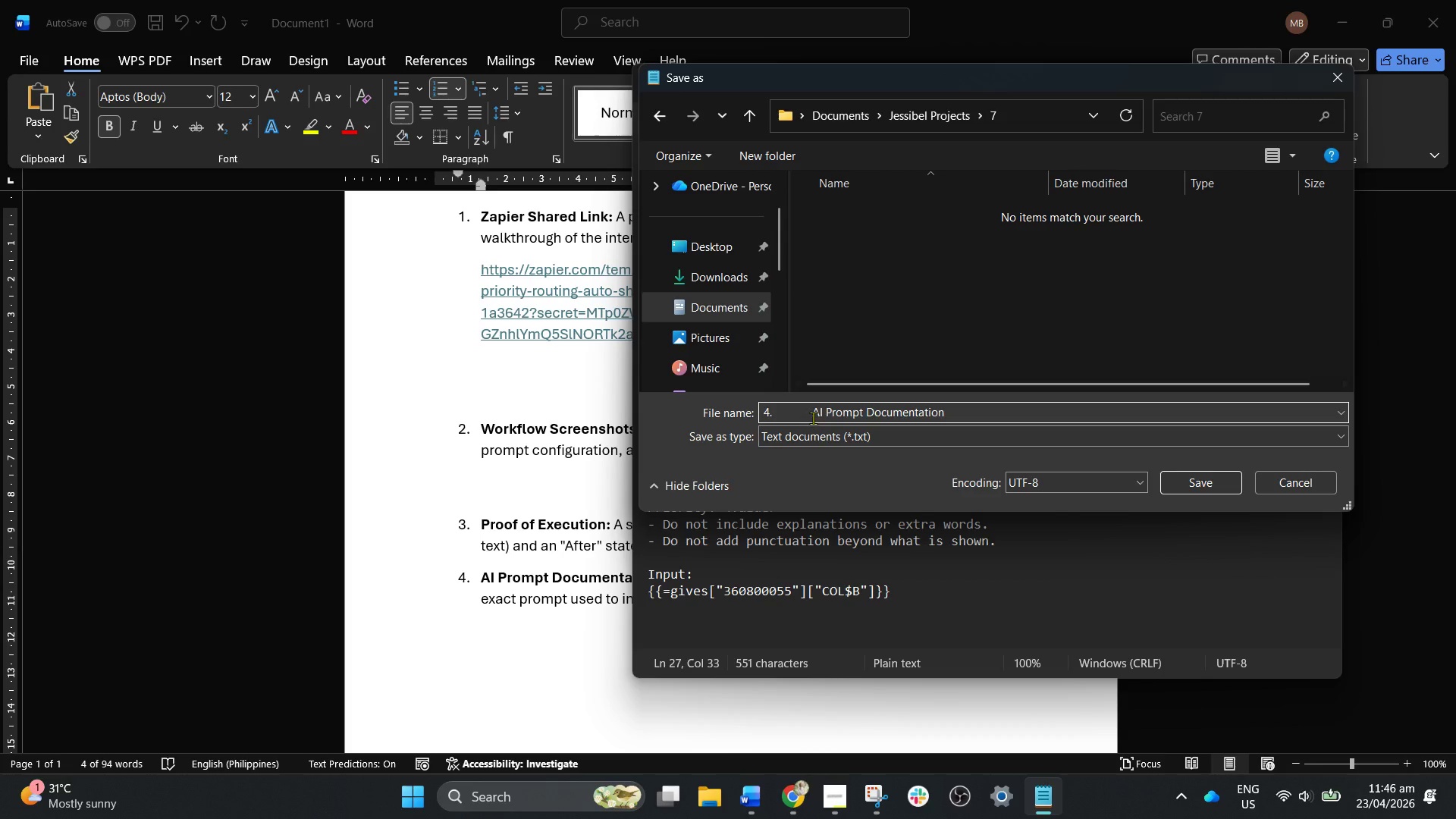 
left_click_drag(start_coordinate=[814, 415], to_coordinate=[747, 416])
 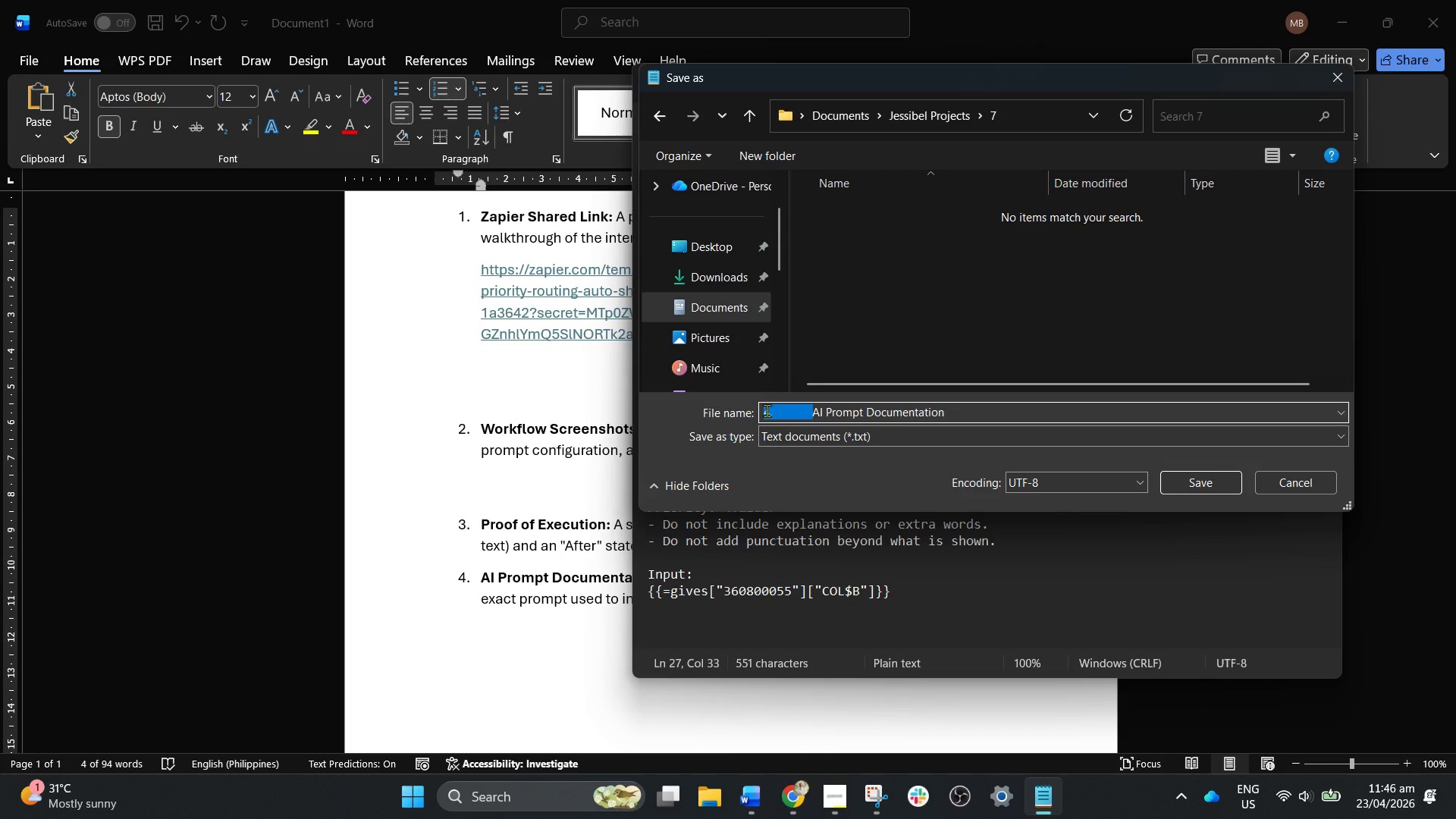 
key(Backspace)
 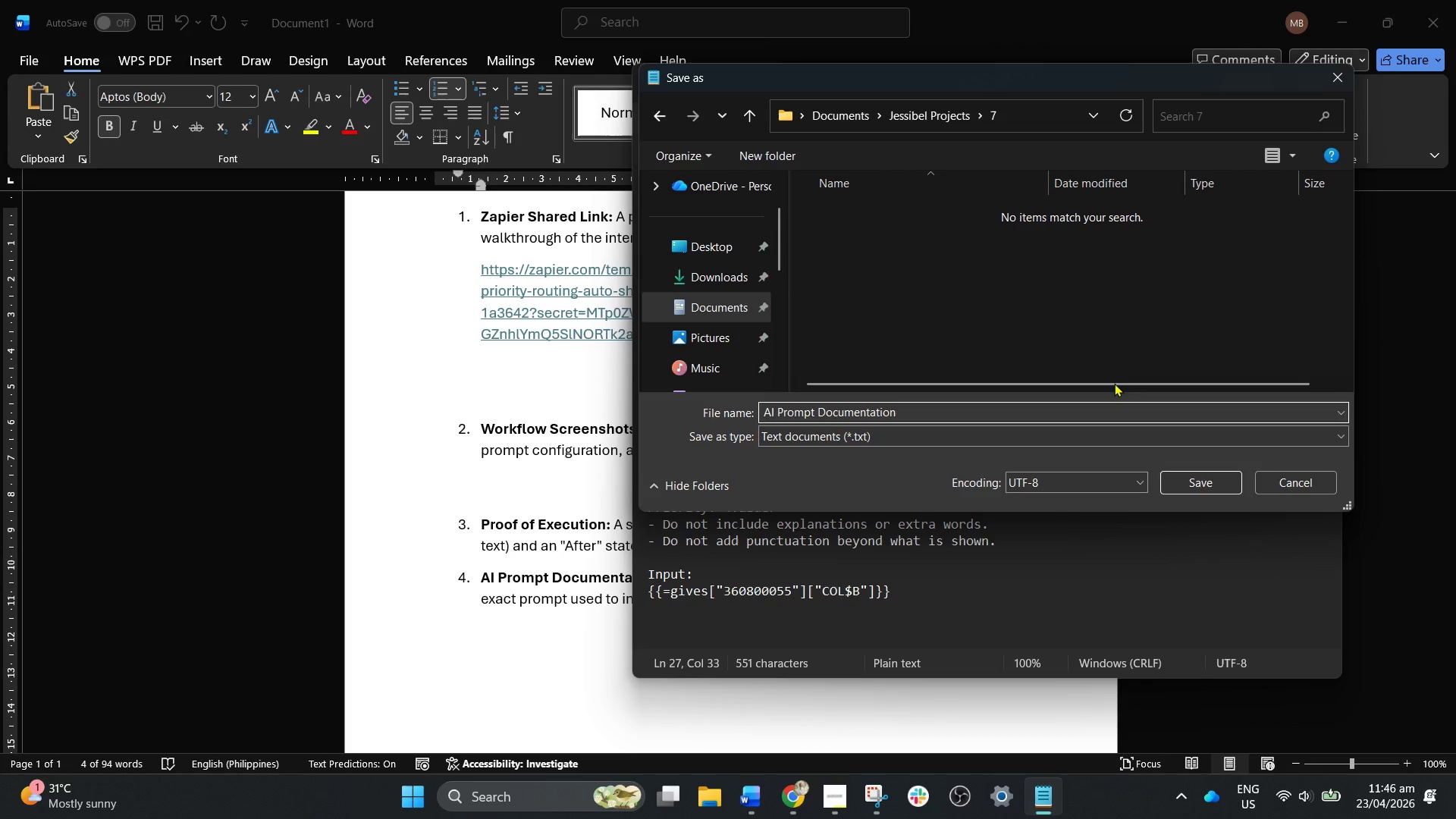 
left_click([1185, 482])
 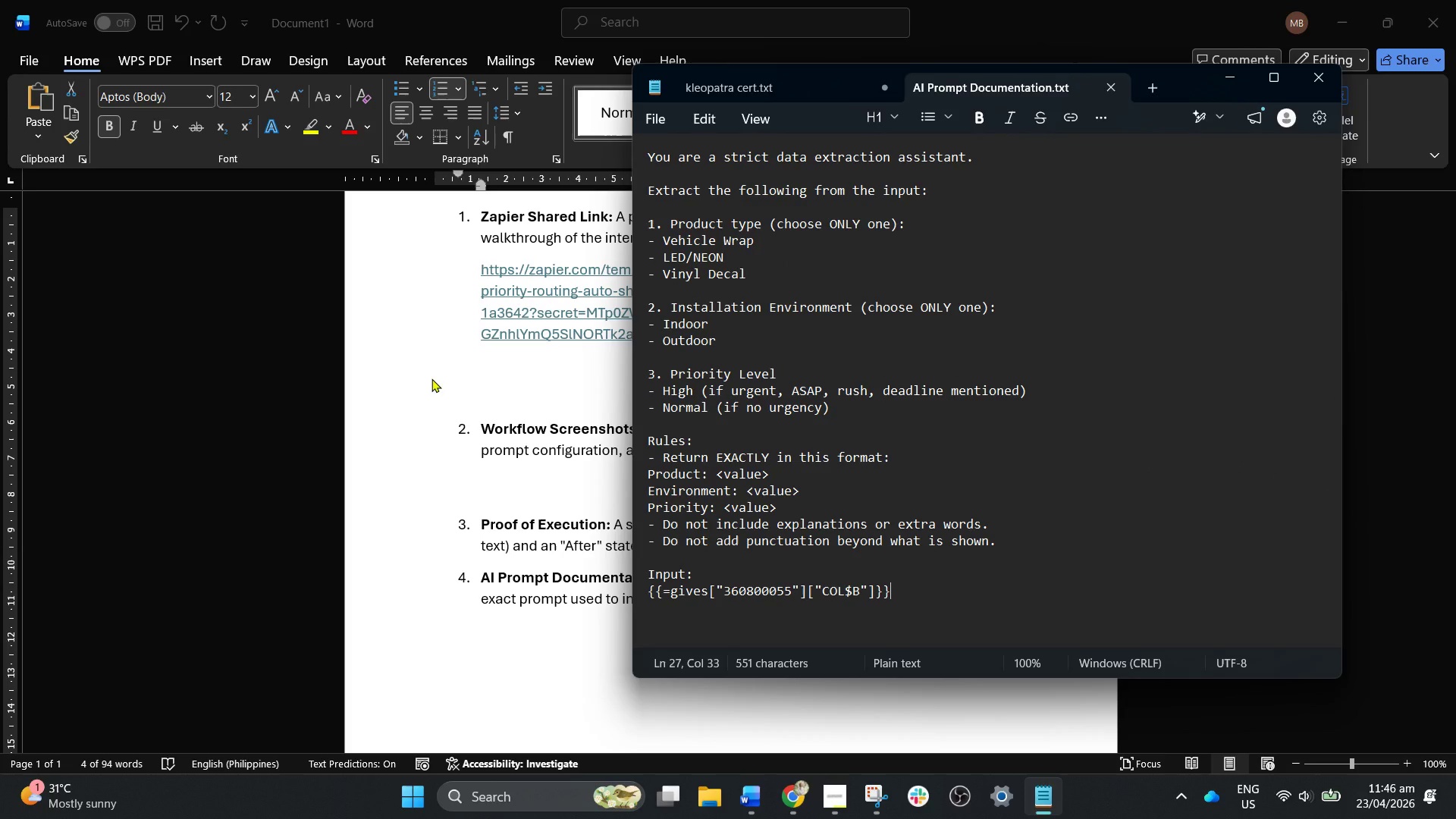 
left_click([388, 382])
 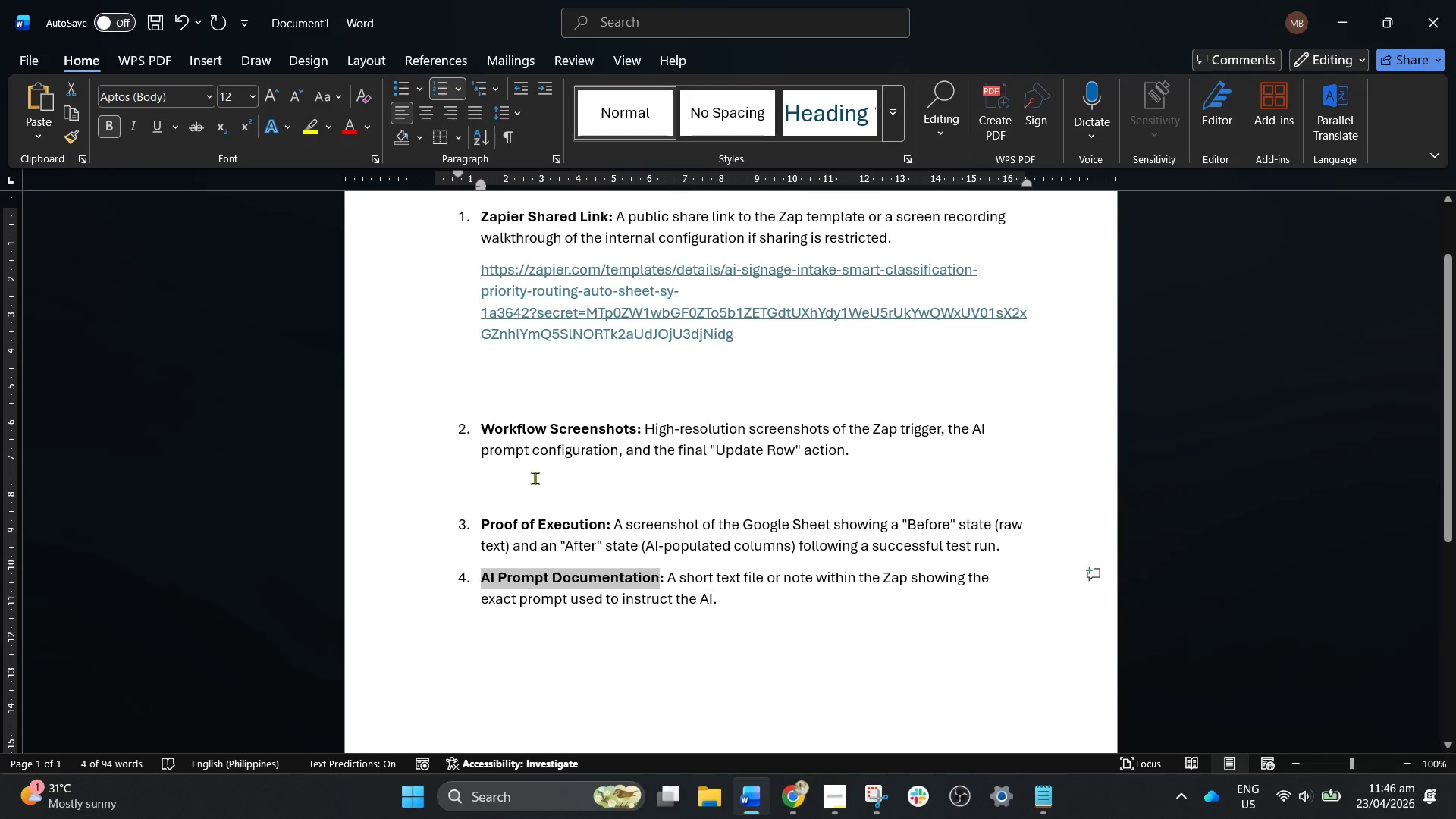 
left_click([965, 402])
 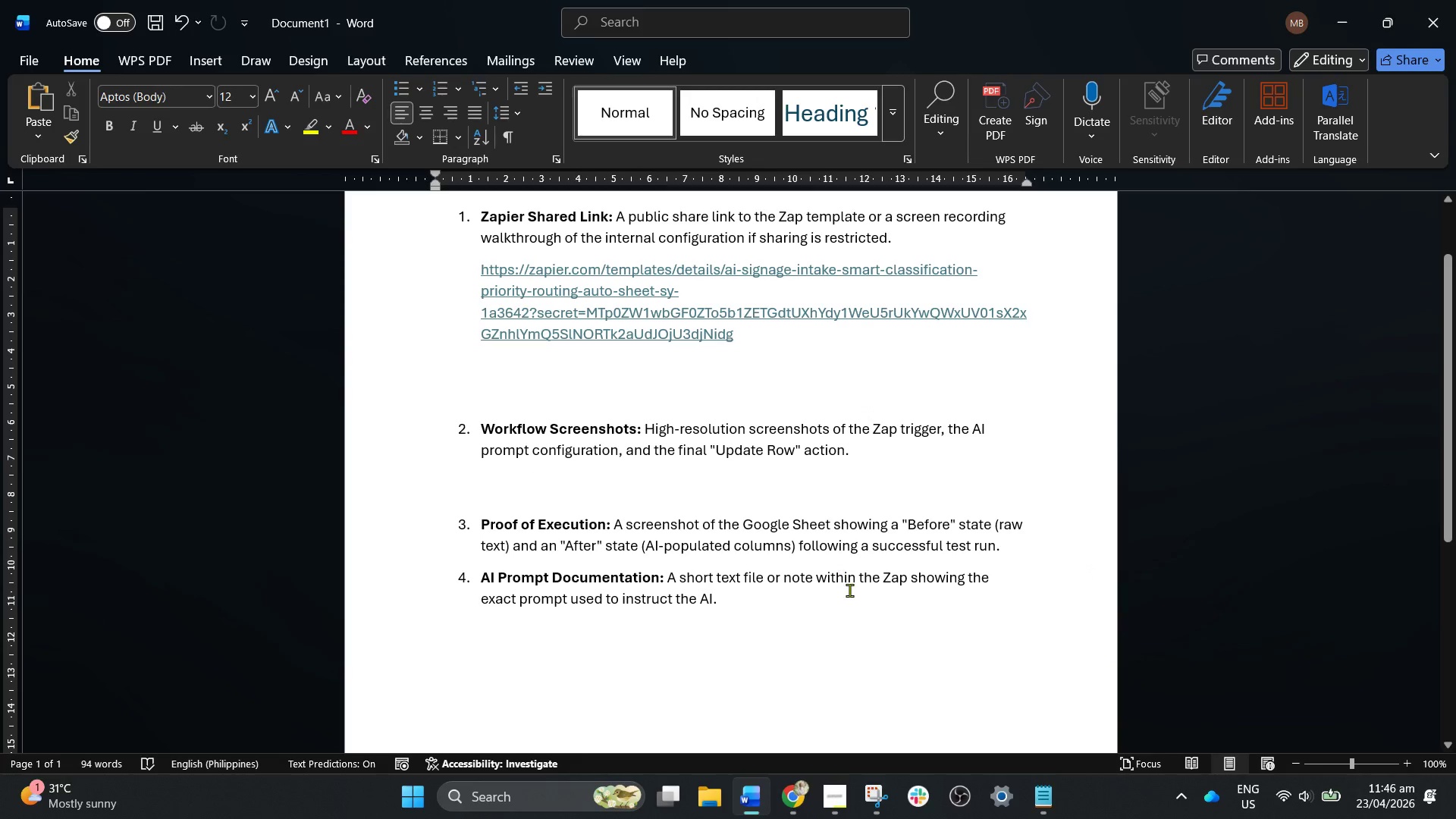 
scroll: coordinate [812, 669], scroll_direction: up, amount: 5.0
 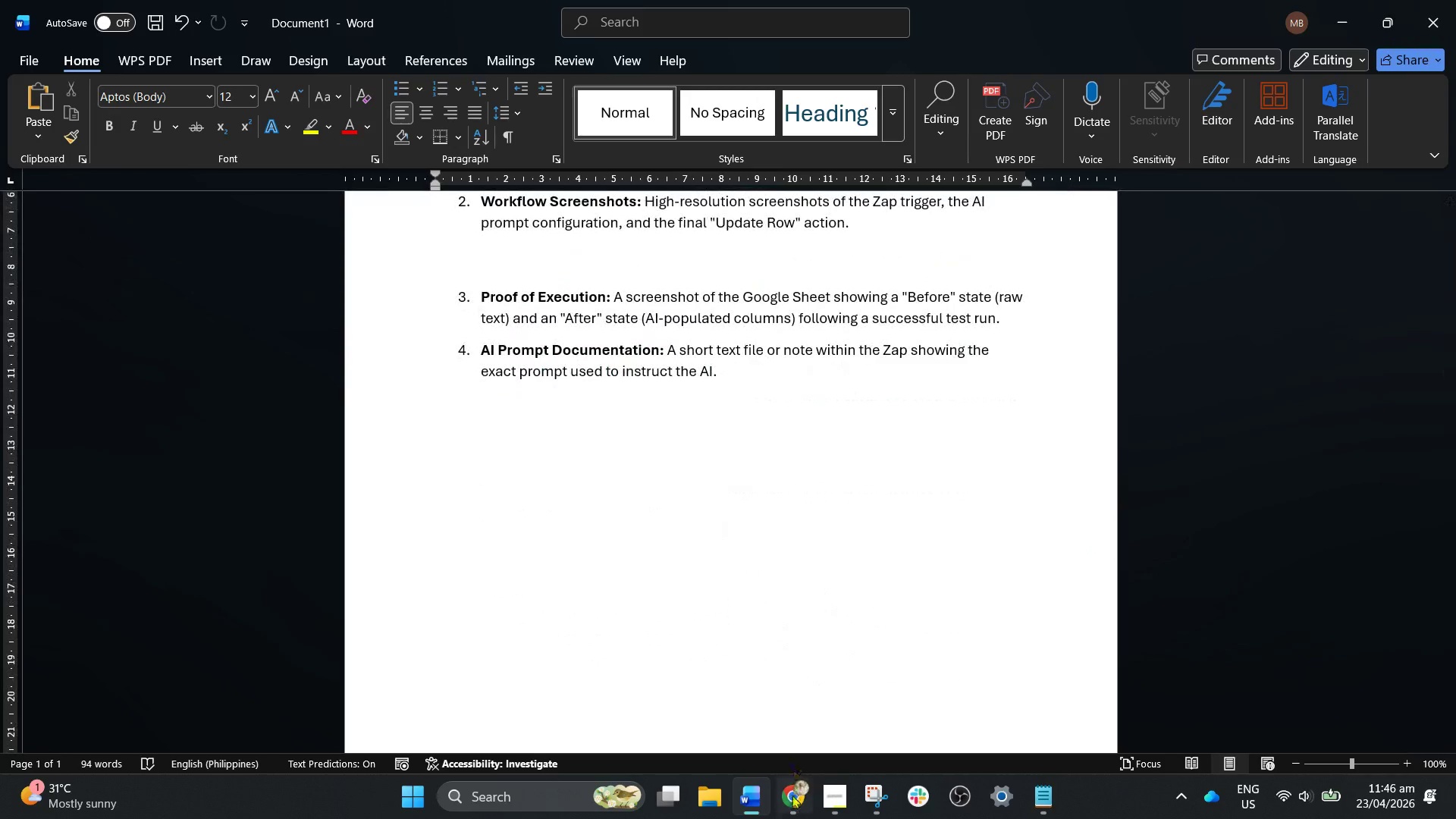 
left_click([792, 795])
 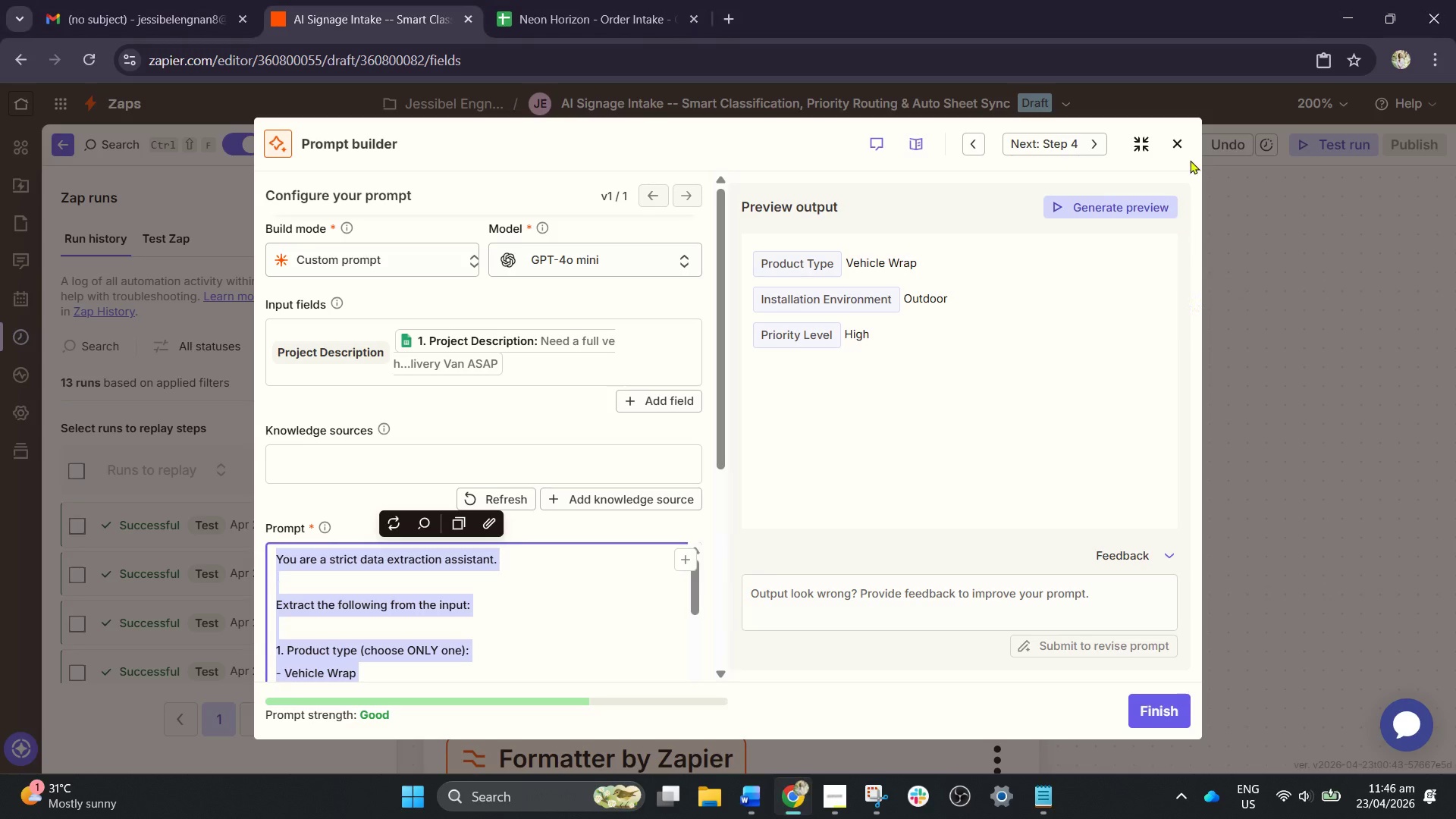 
left_click([1178, 144])
 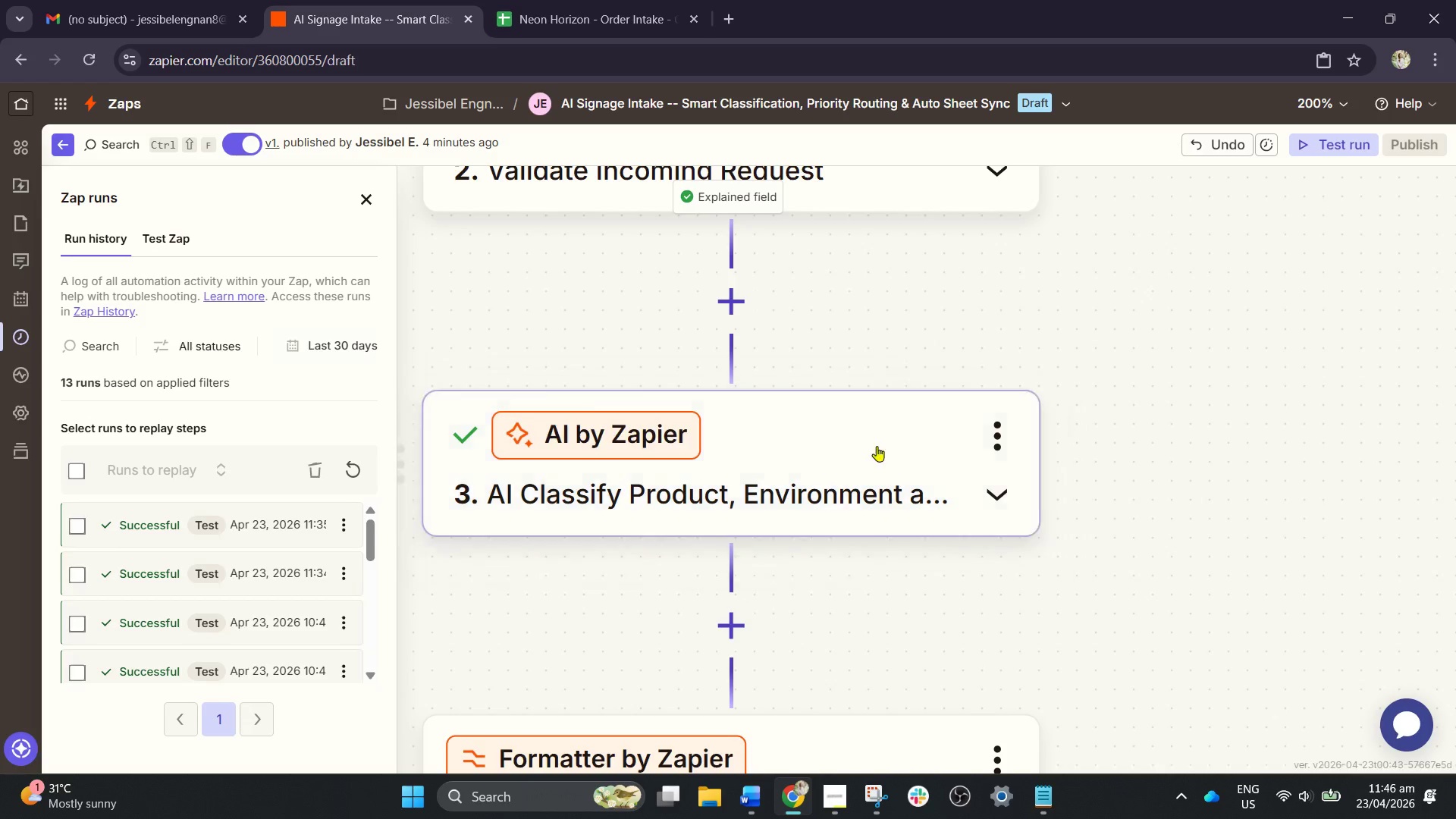 
scroll: coordinate [870, 463], scroll_direction: down, amount: 3.0
 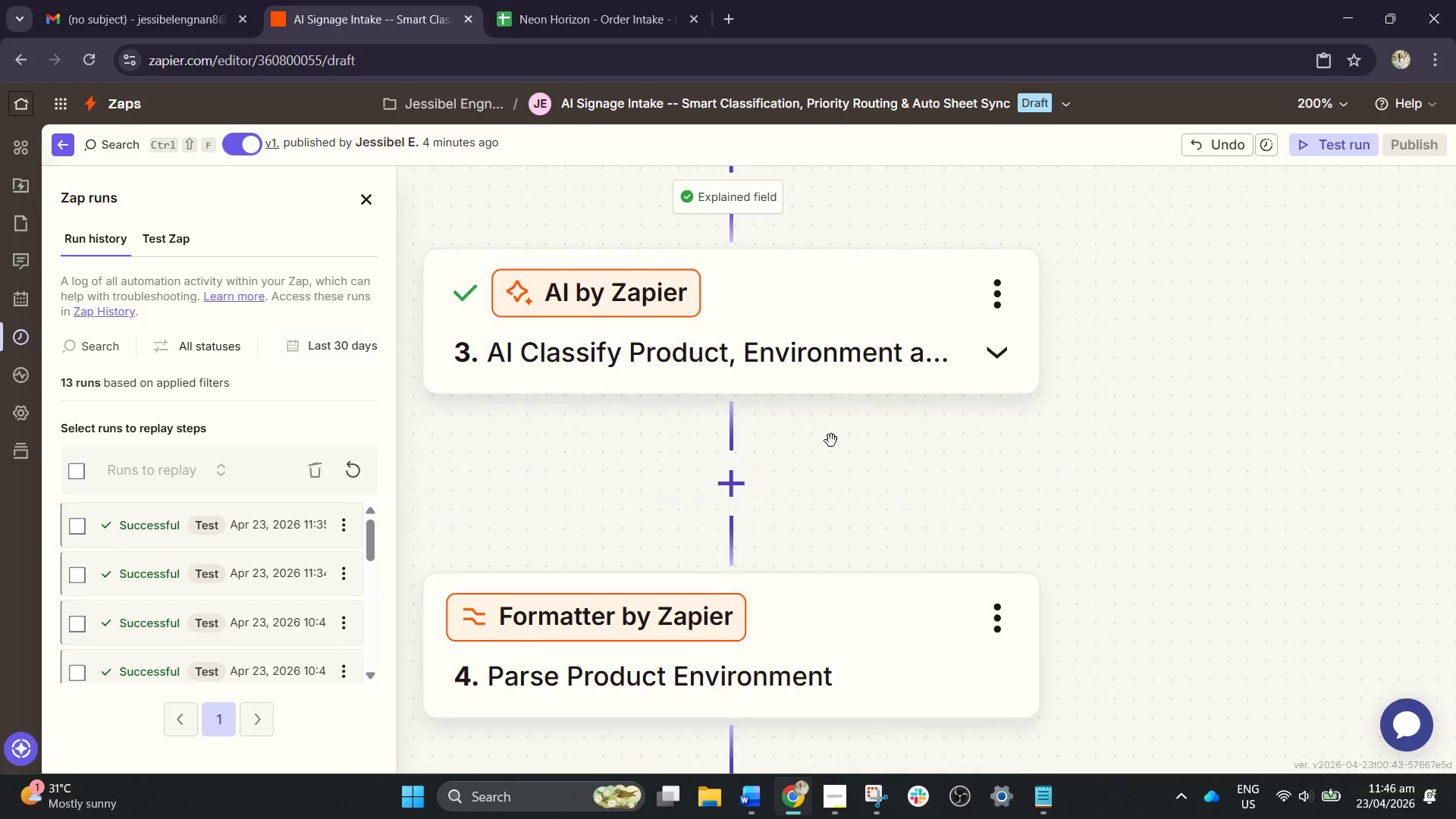 
hold_key(key=ControlLeft, duration=0.73)
 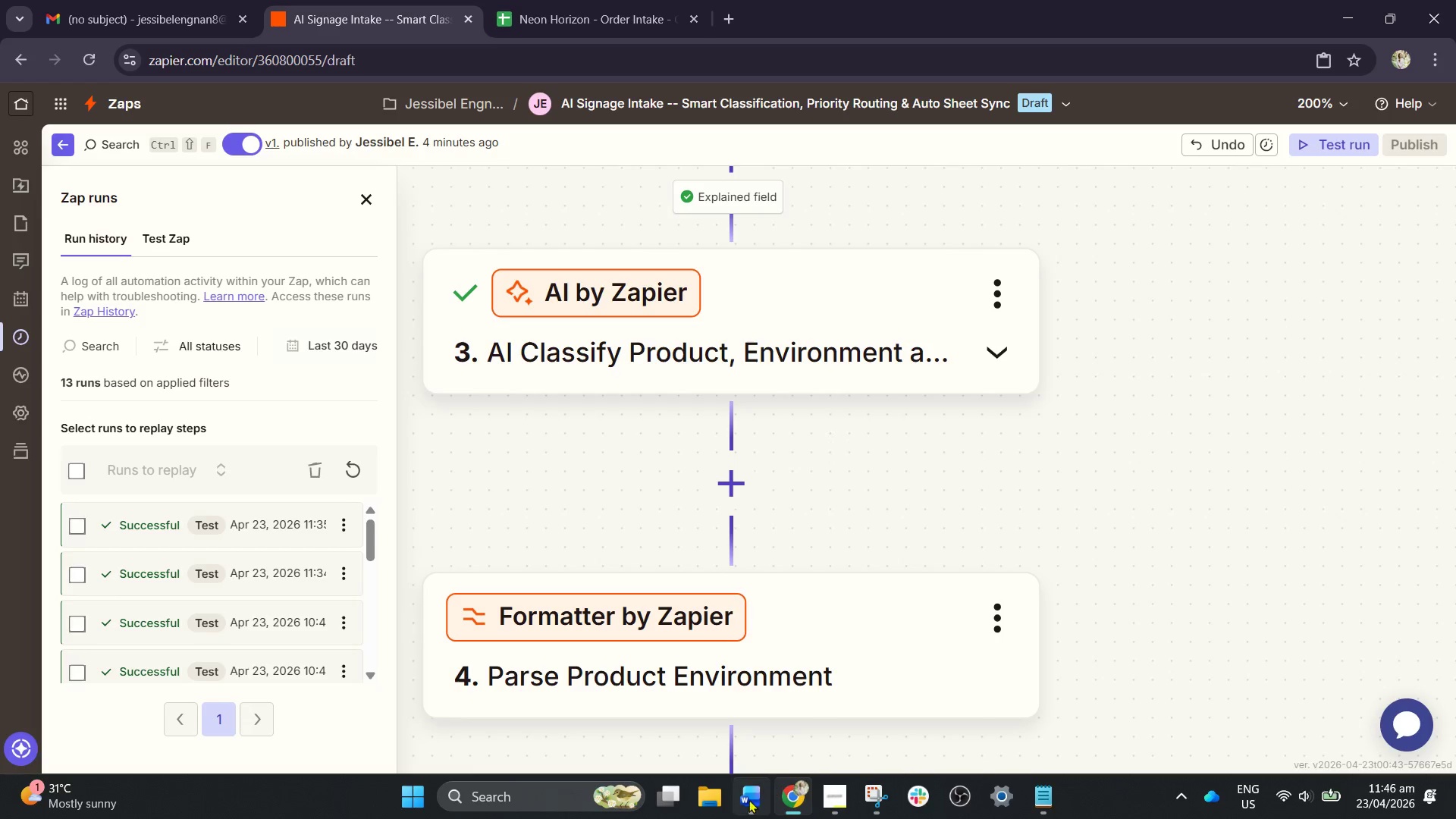 
left_click([748, 802])
 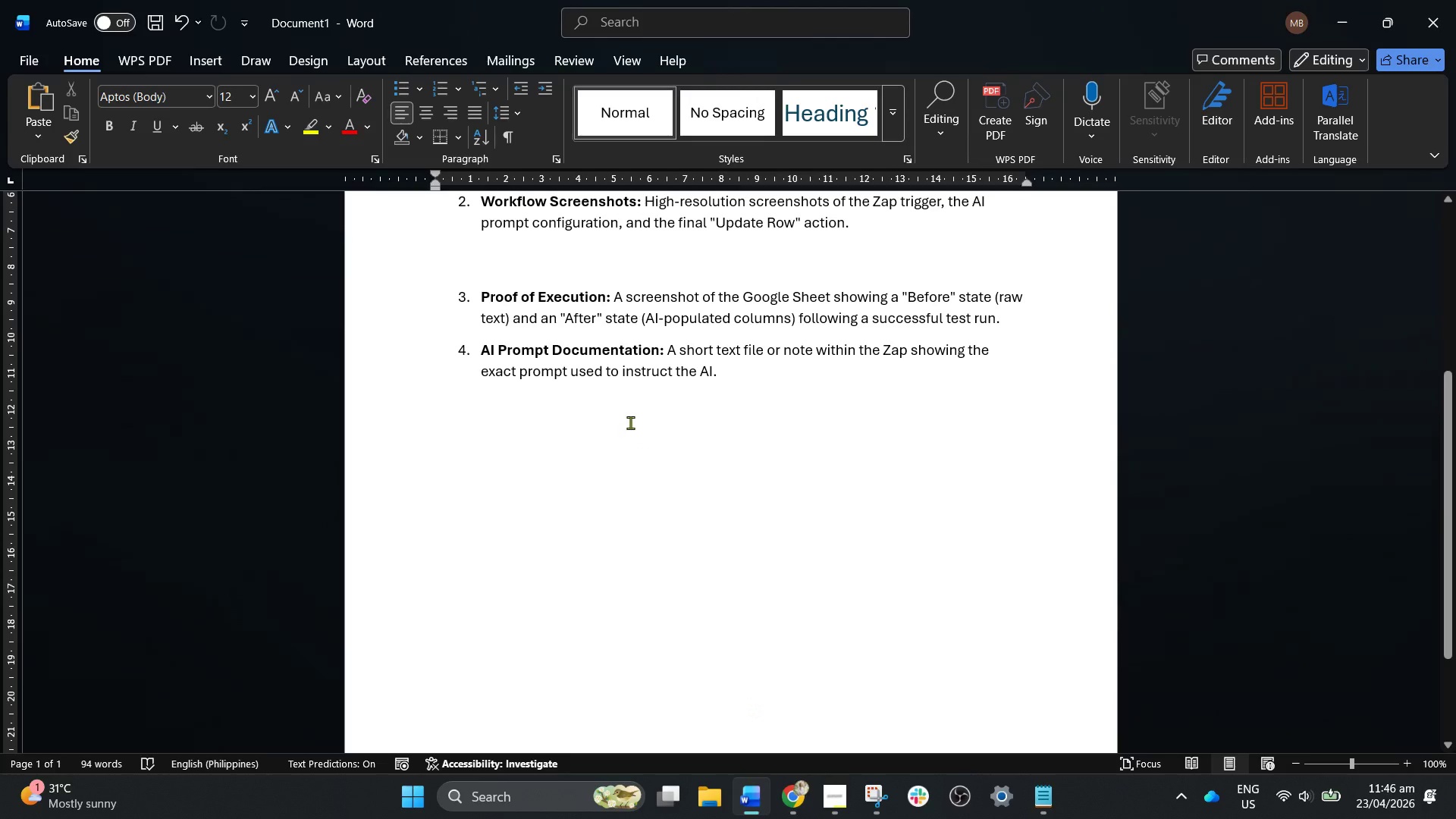 
scroll: coordinate [814, 494], scroll_direction: up, amount: 5.0
 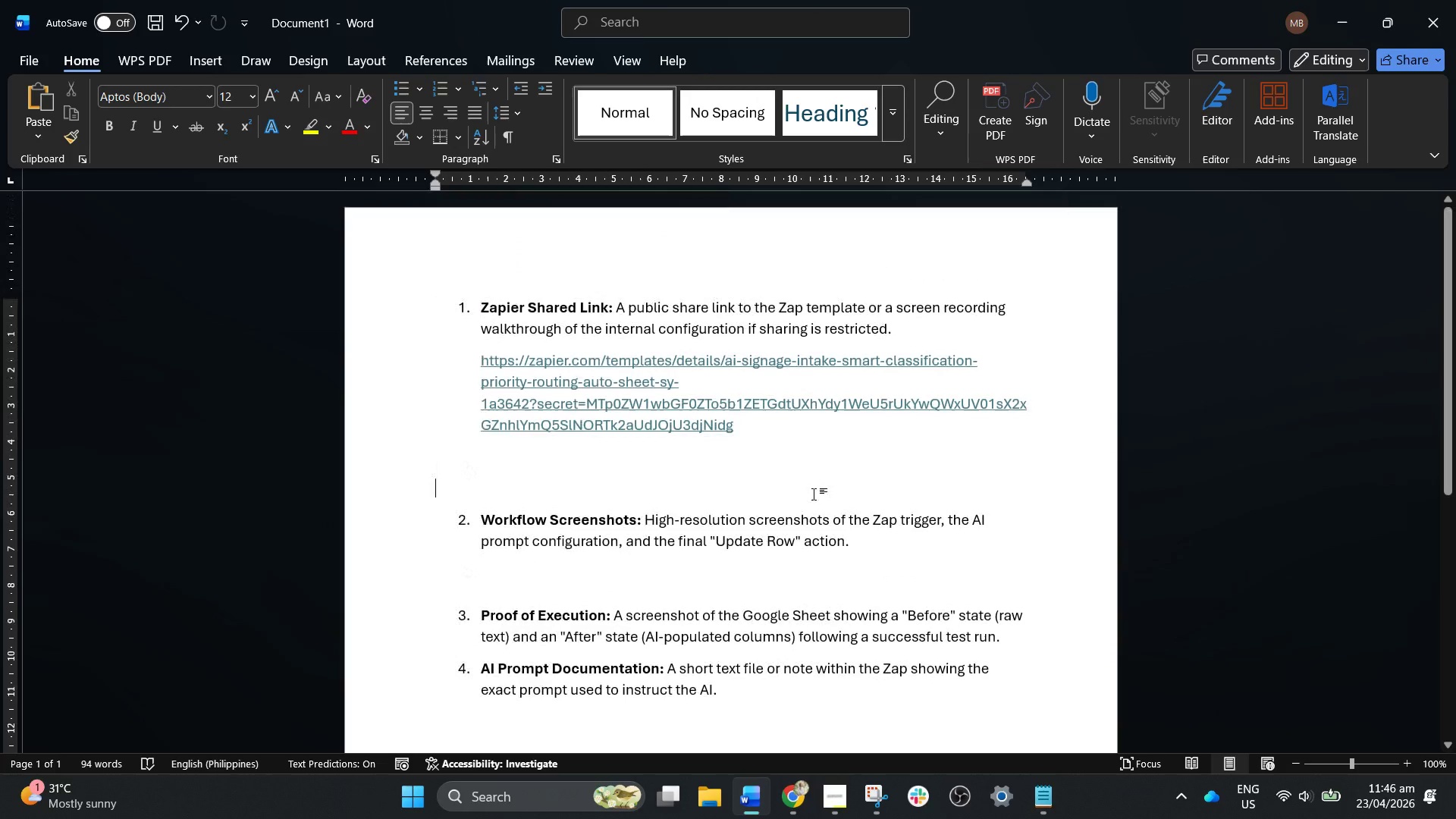 
scroll: coordinate [813, 497], scroll_direction: none, amount: 0.0
 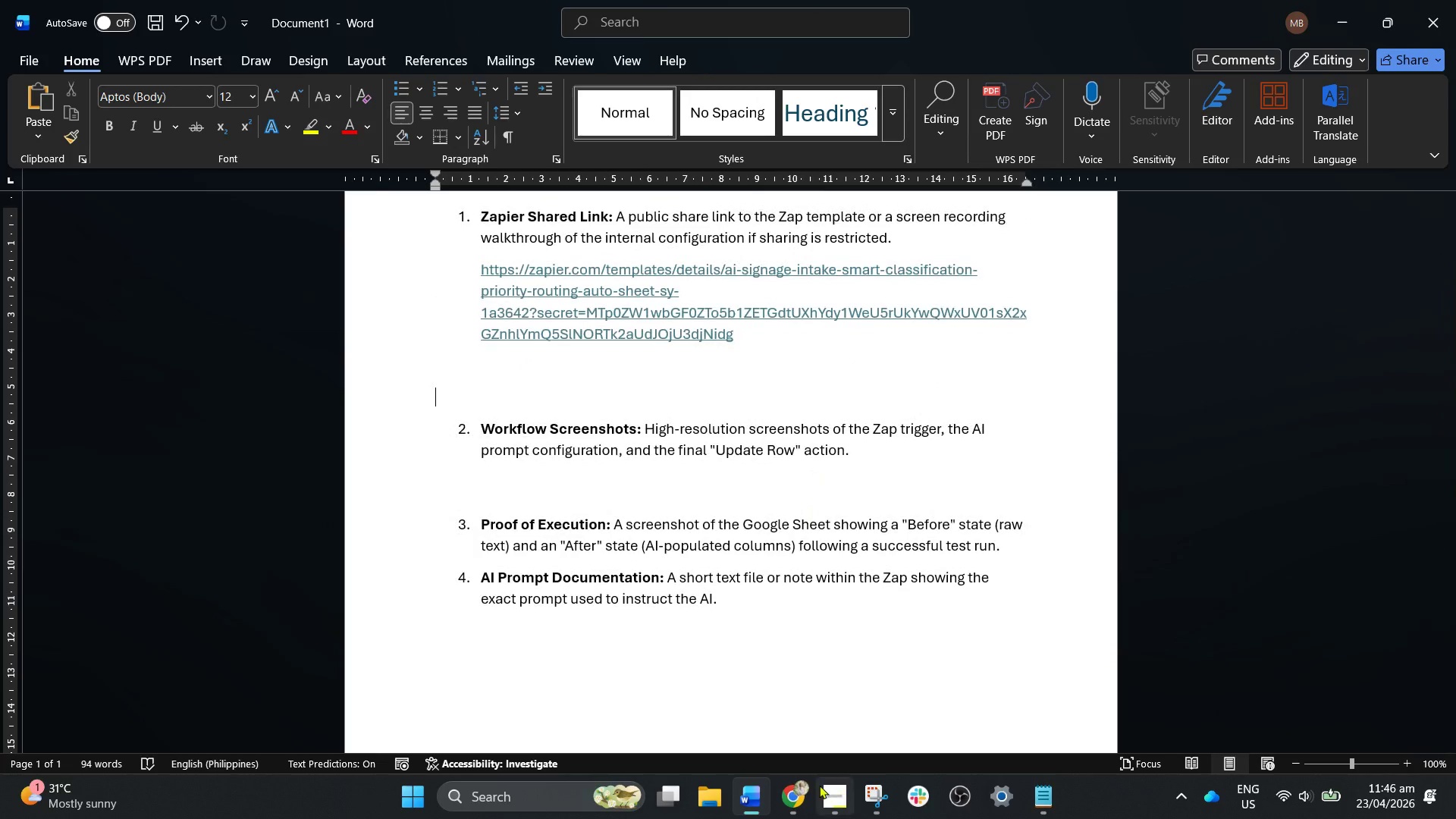 
left_click([802, 790])
 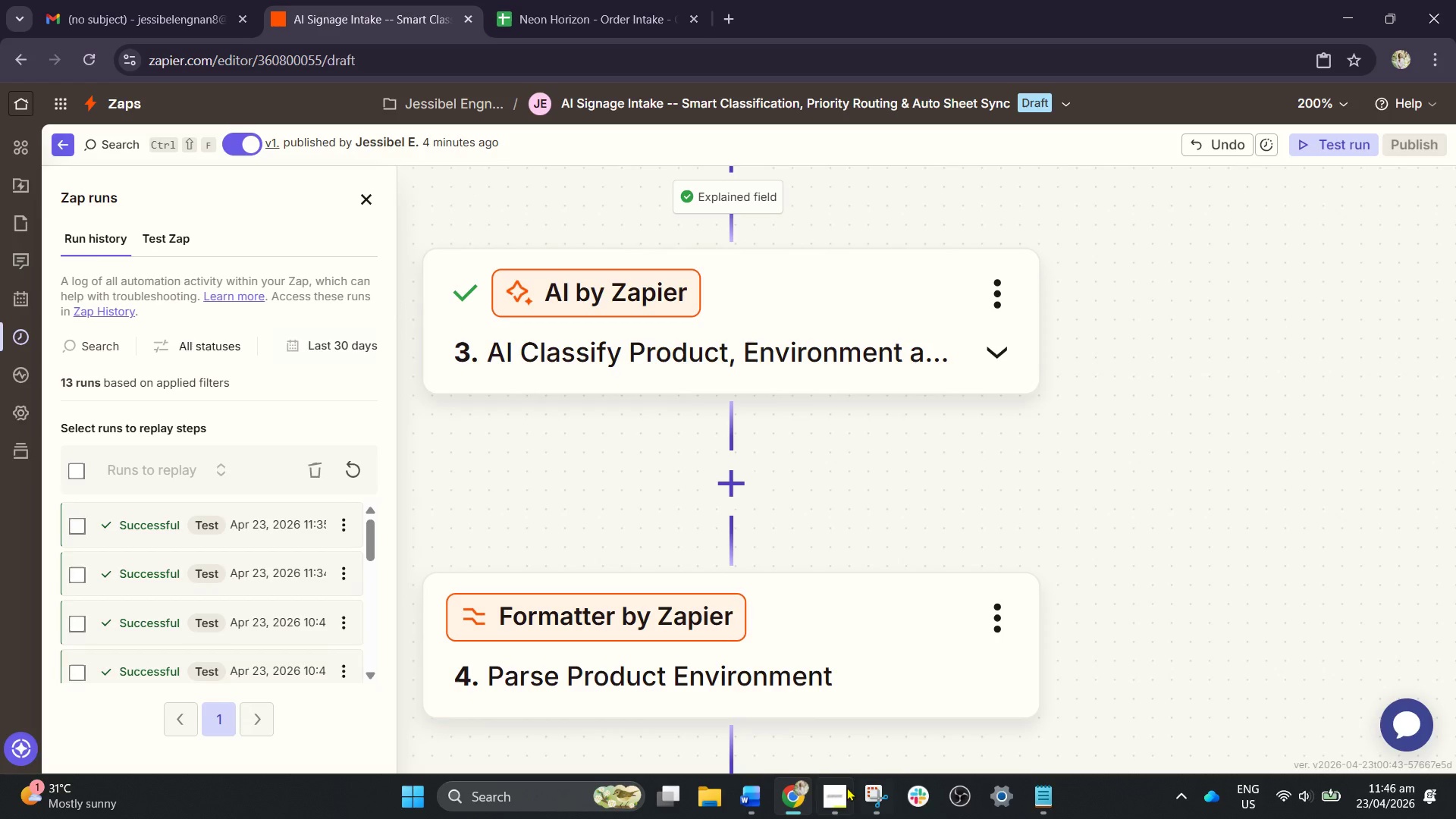 